 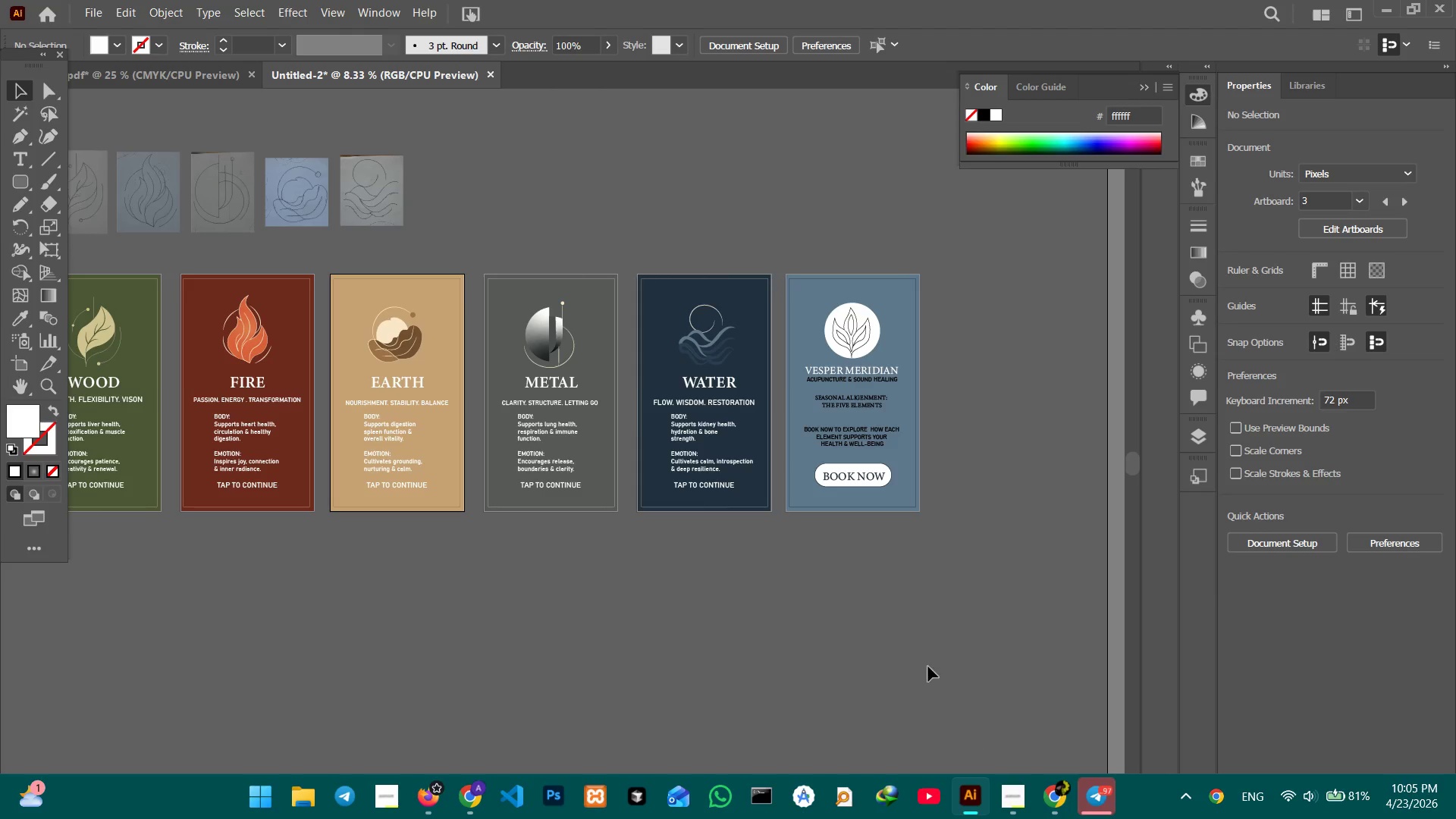 
left_click_drag(start_coordinate=[810, 589], to_coordinate=[896, 596])
 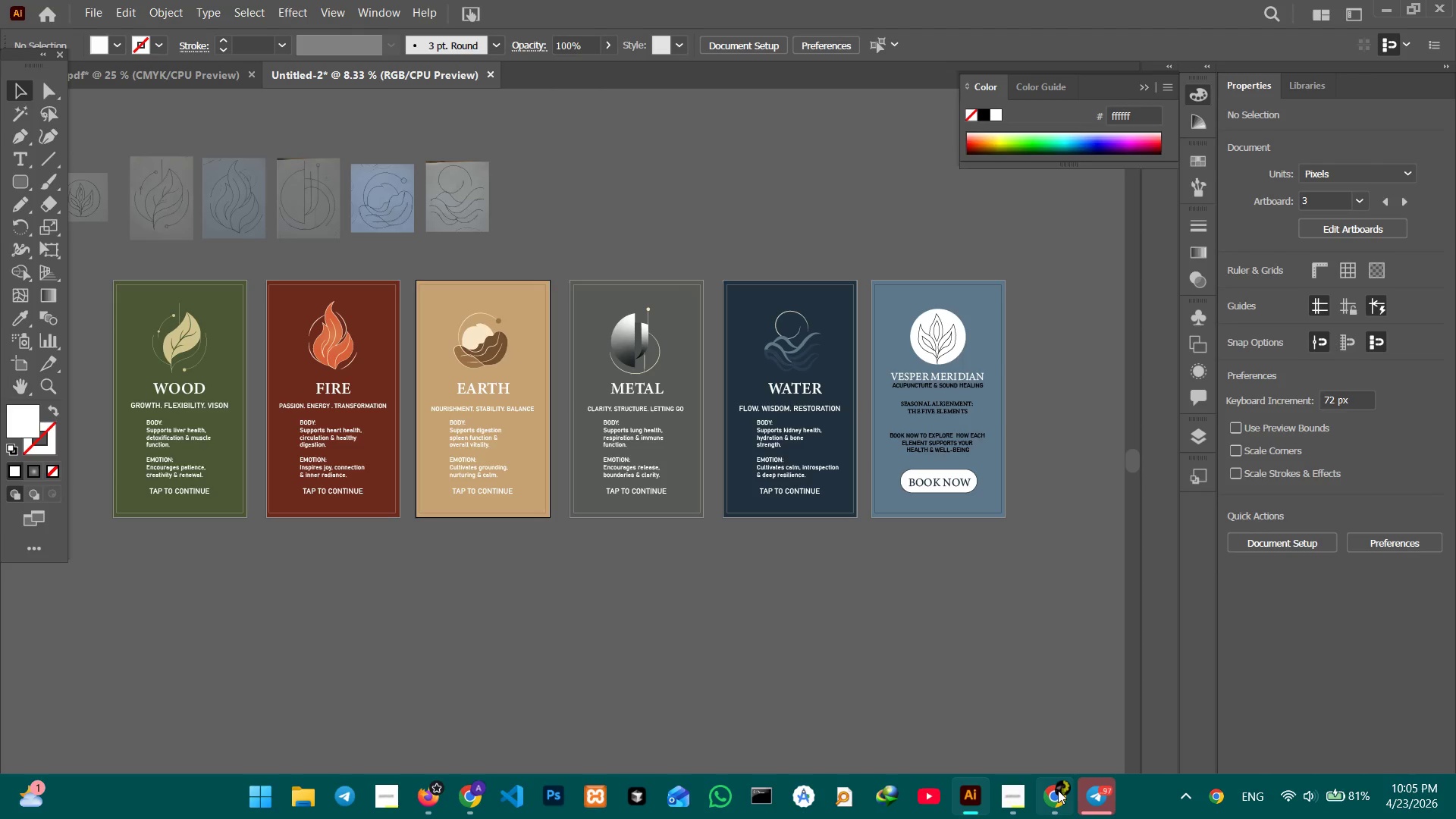 
left_click([1057, 791])
 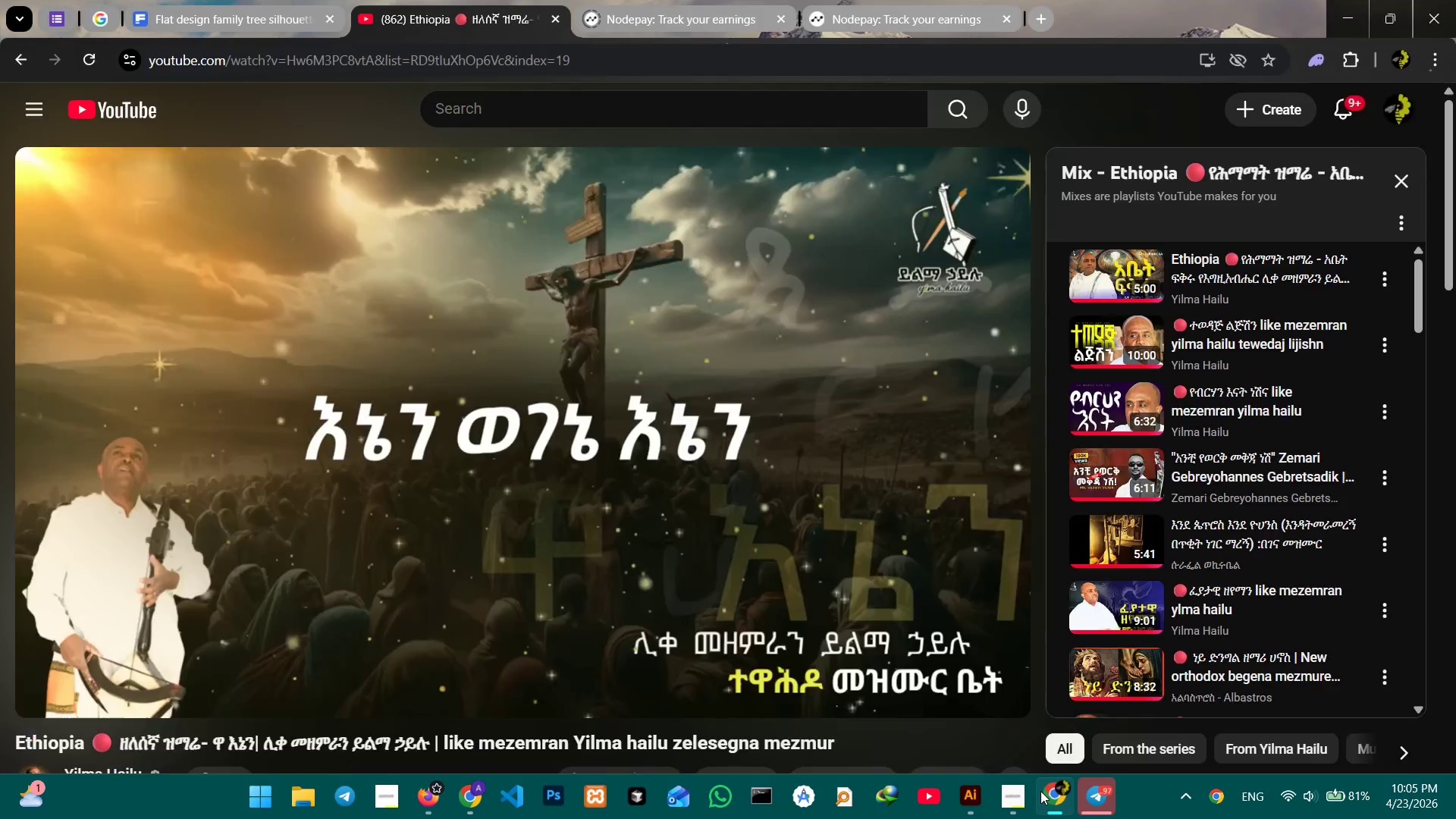 
double_click([1050, 792])
 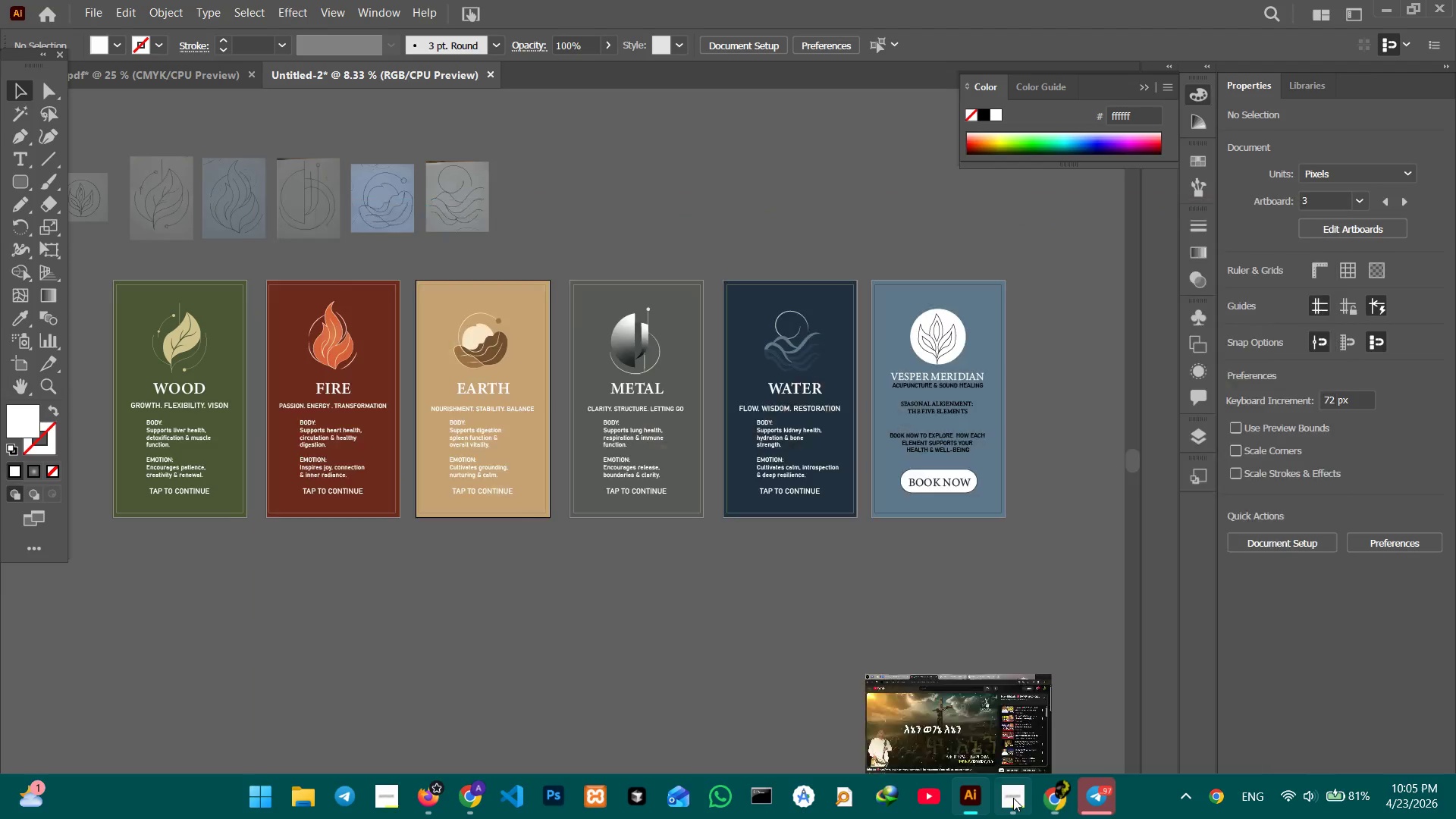 
triple_click([1013, 798])